 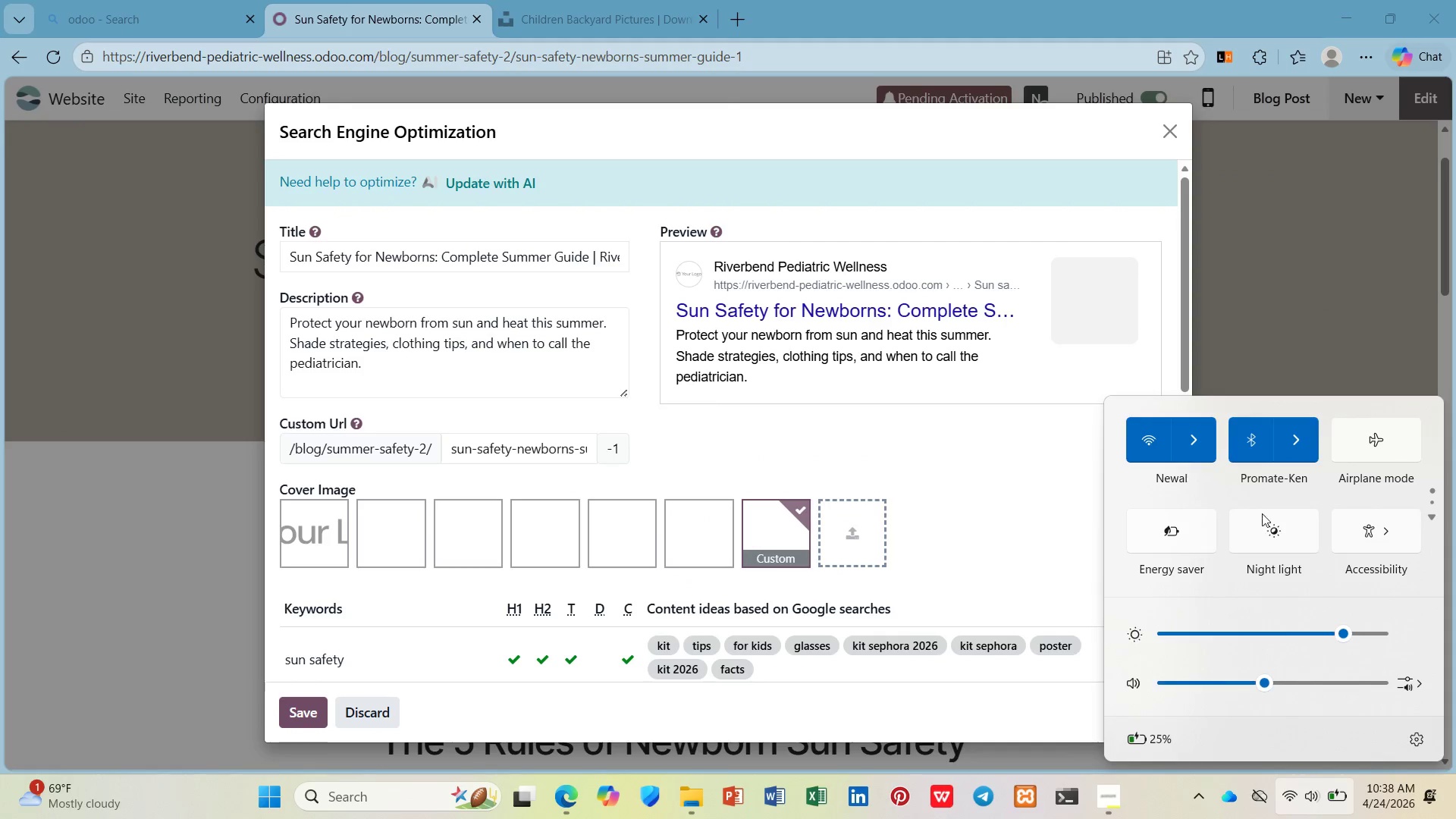 
left_click([1181, 558])
 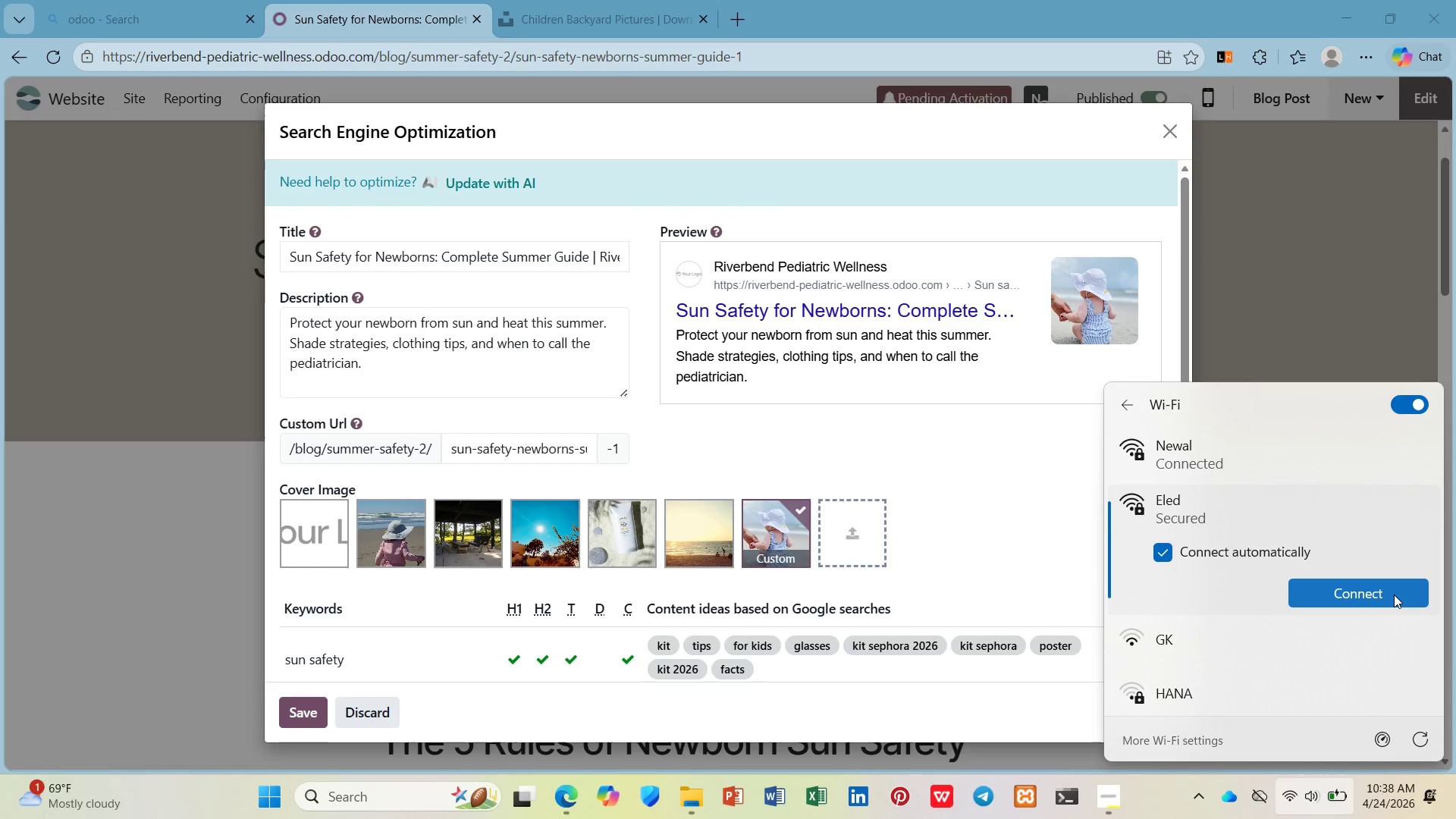 
left_click([1394, 595])
 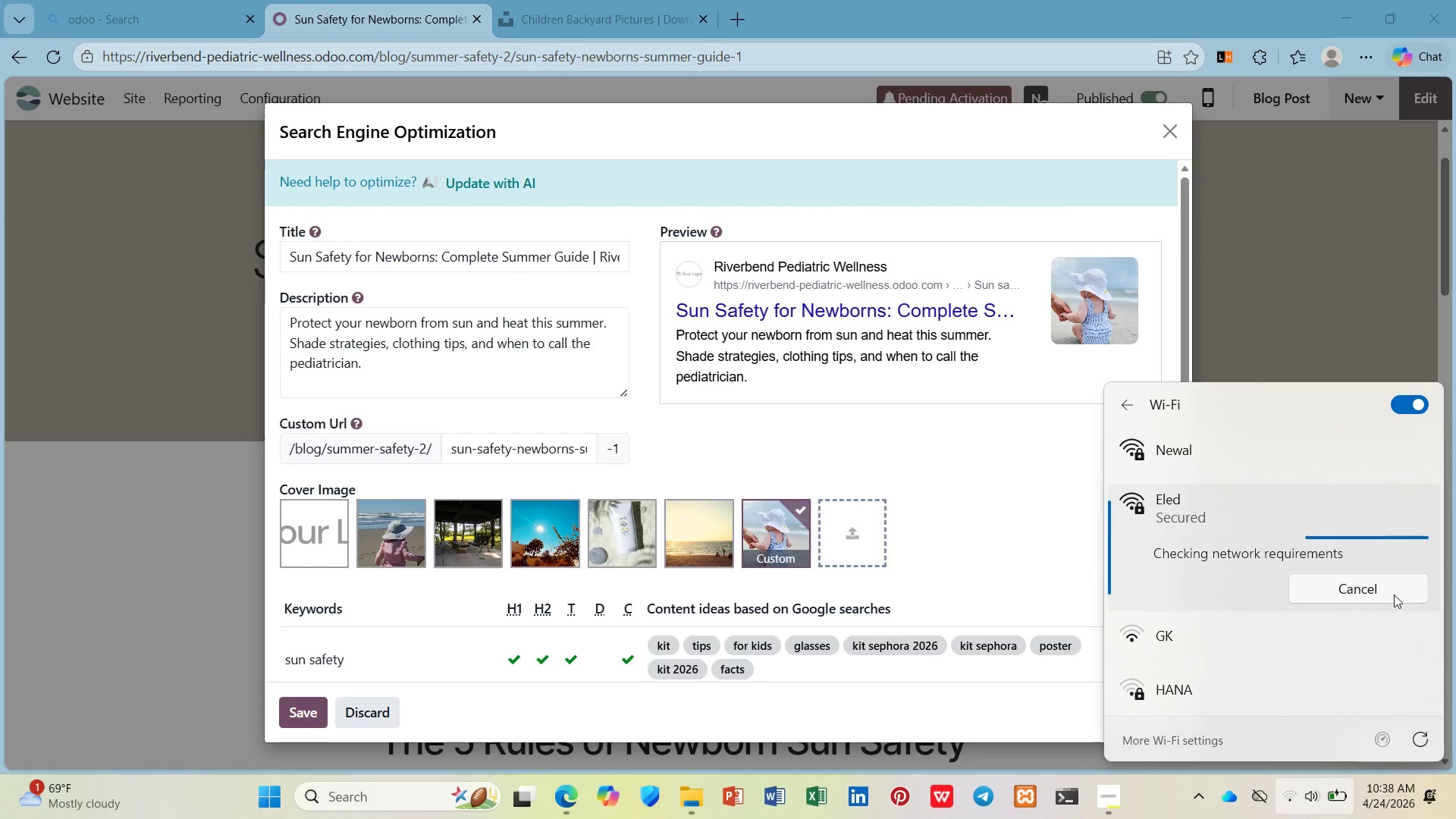 
wait(10.72)
 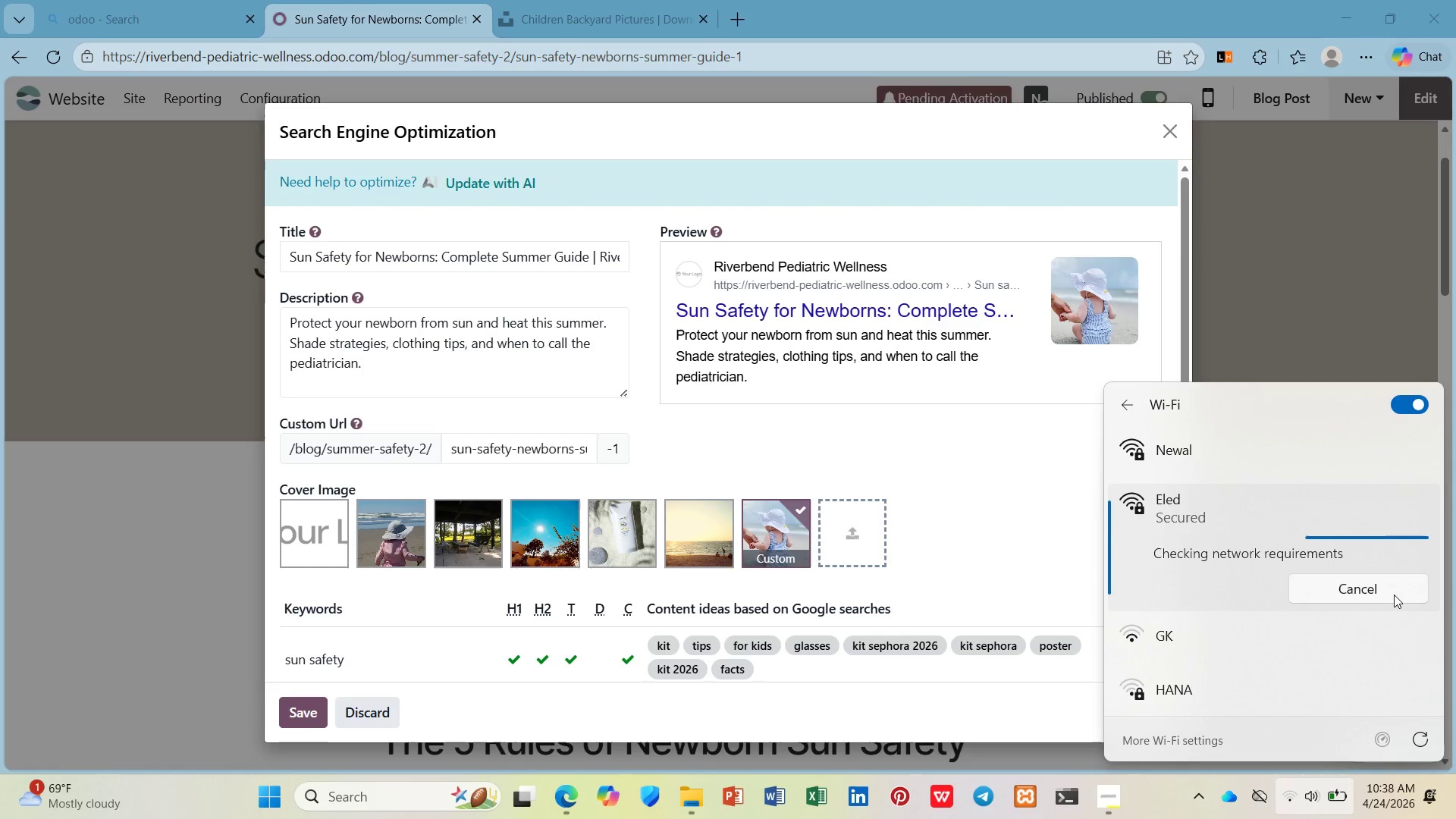 
left_click([1346, 789])
 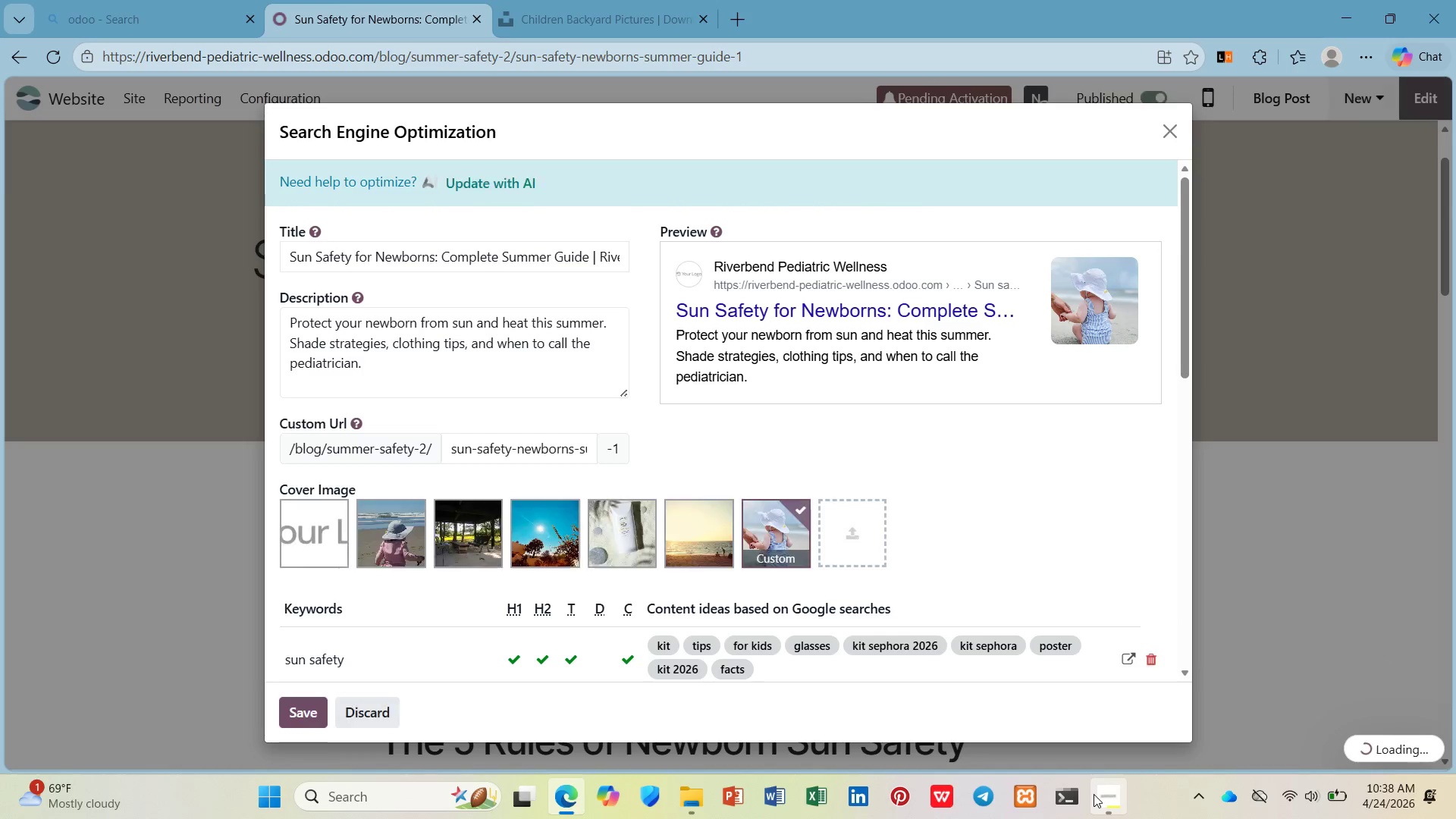 
left_click([1094, 795])